 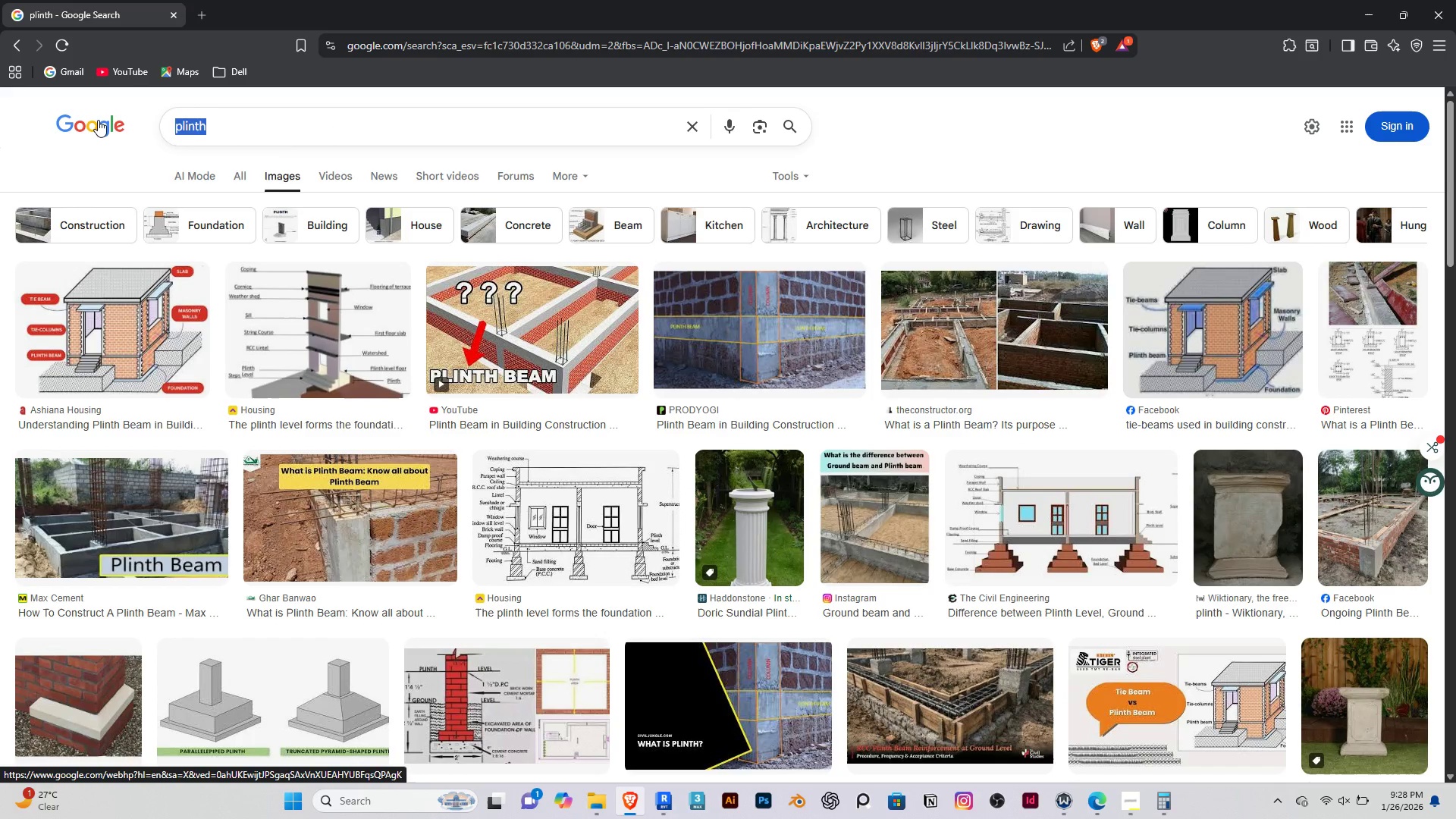 
type(glass inset door)
 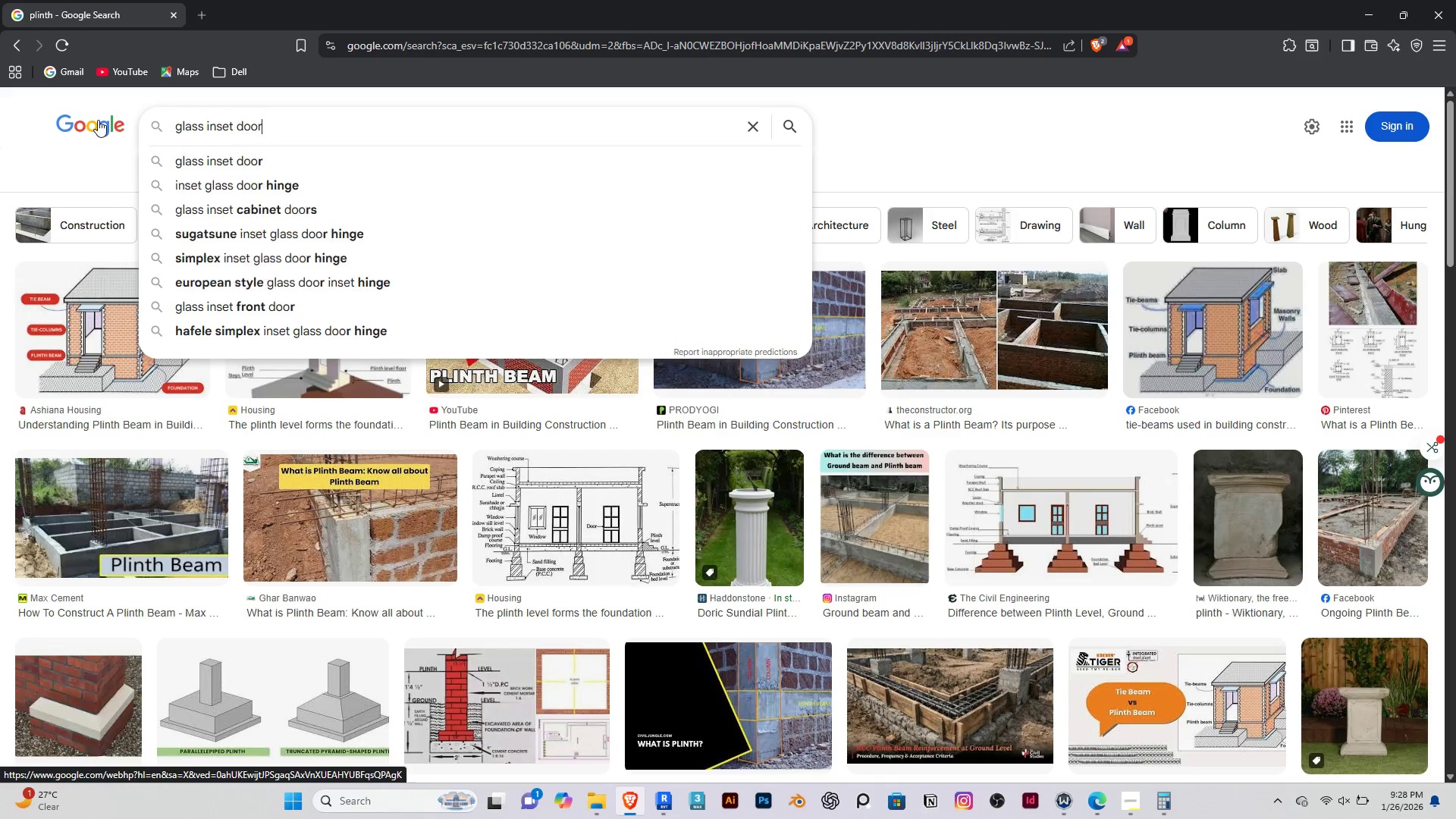 
key(Enter)
 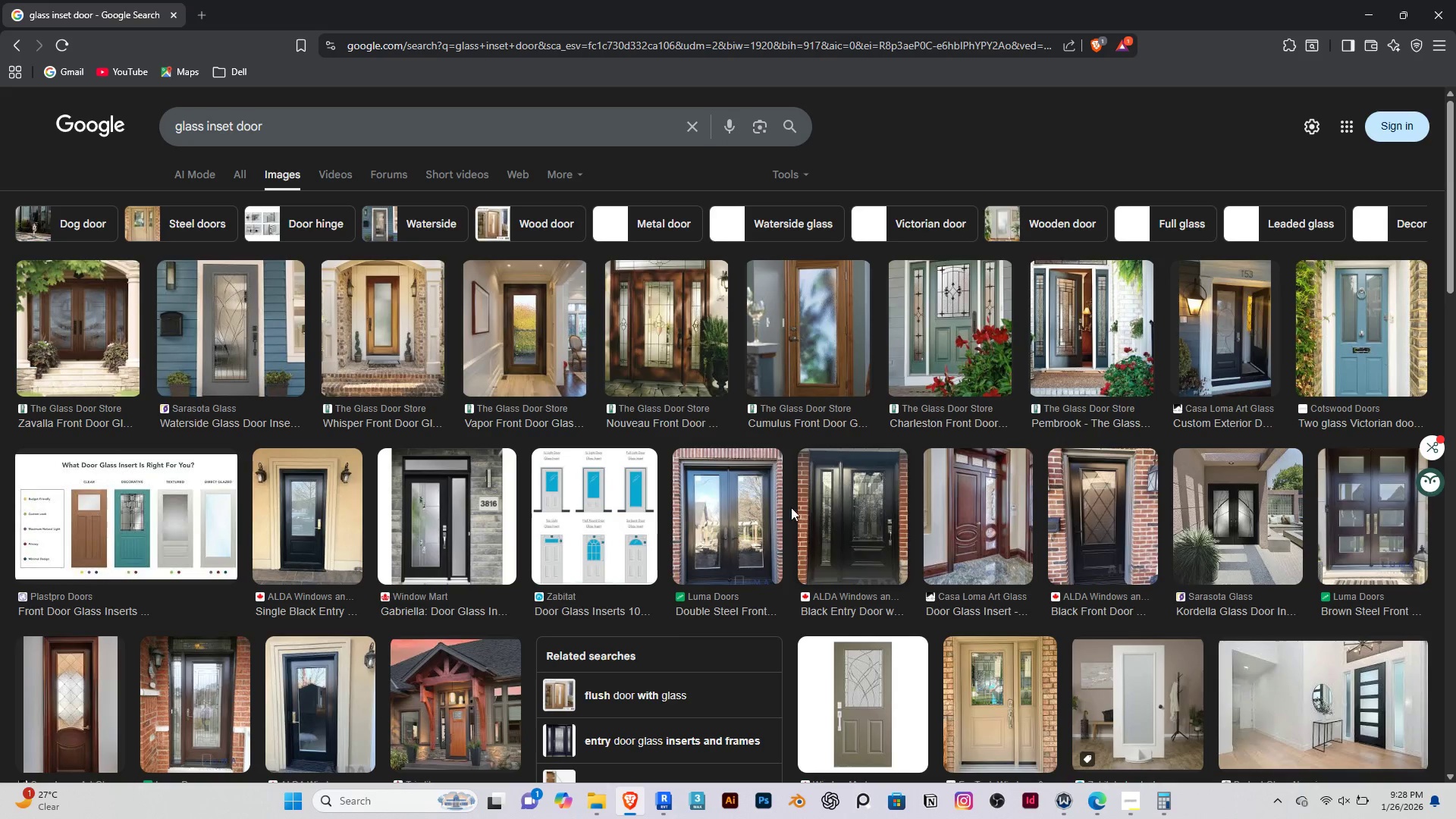 
wait(6.34)
 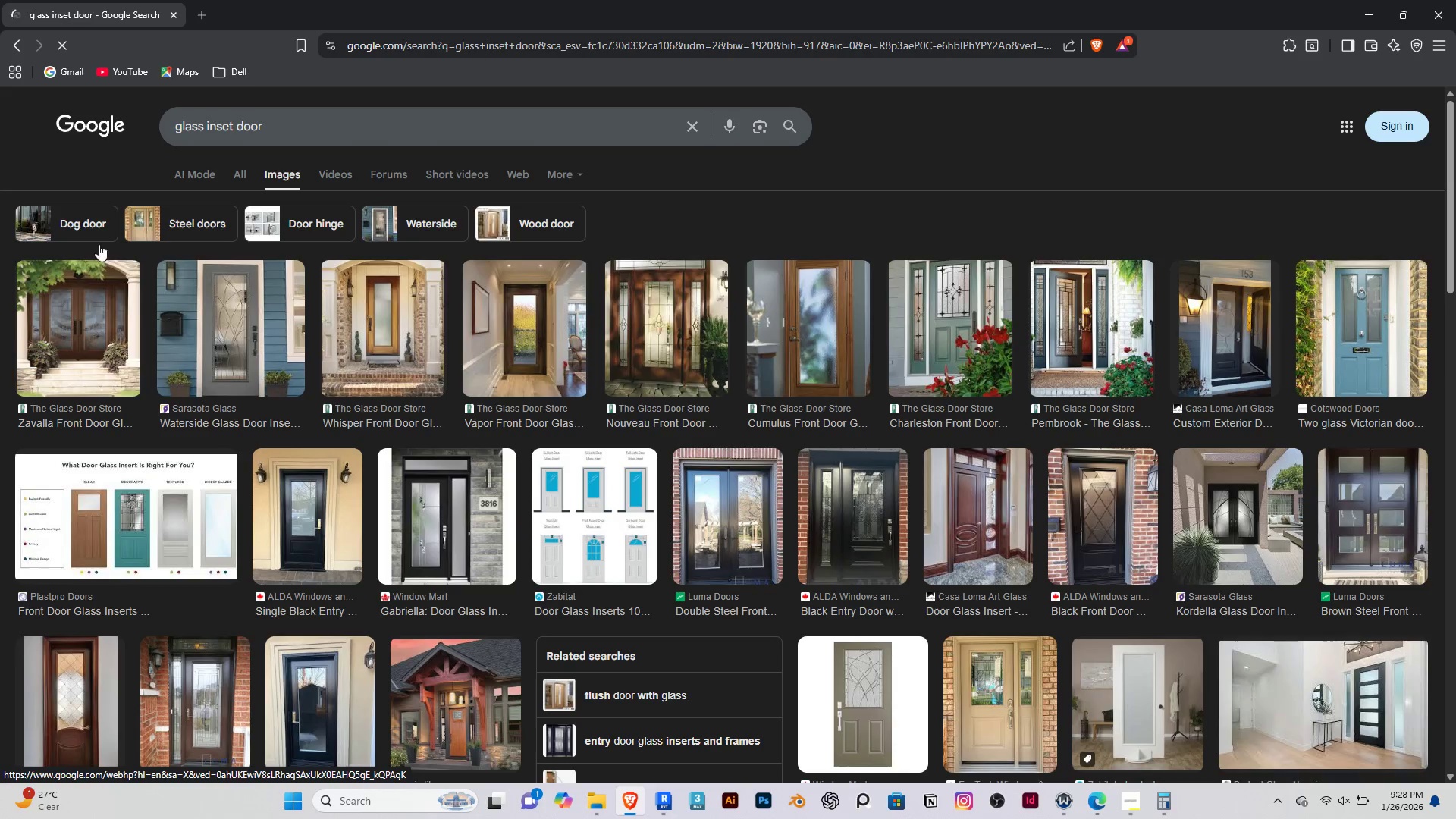 
left_click([122, 507])
 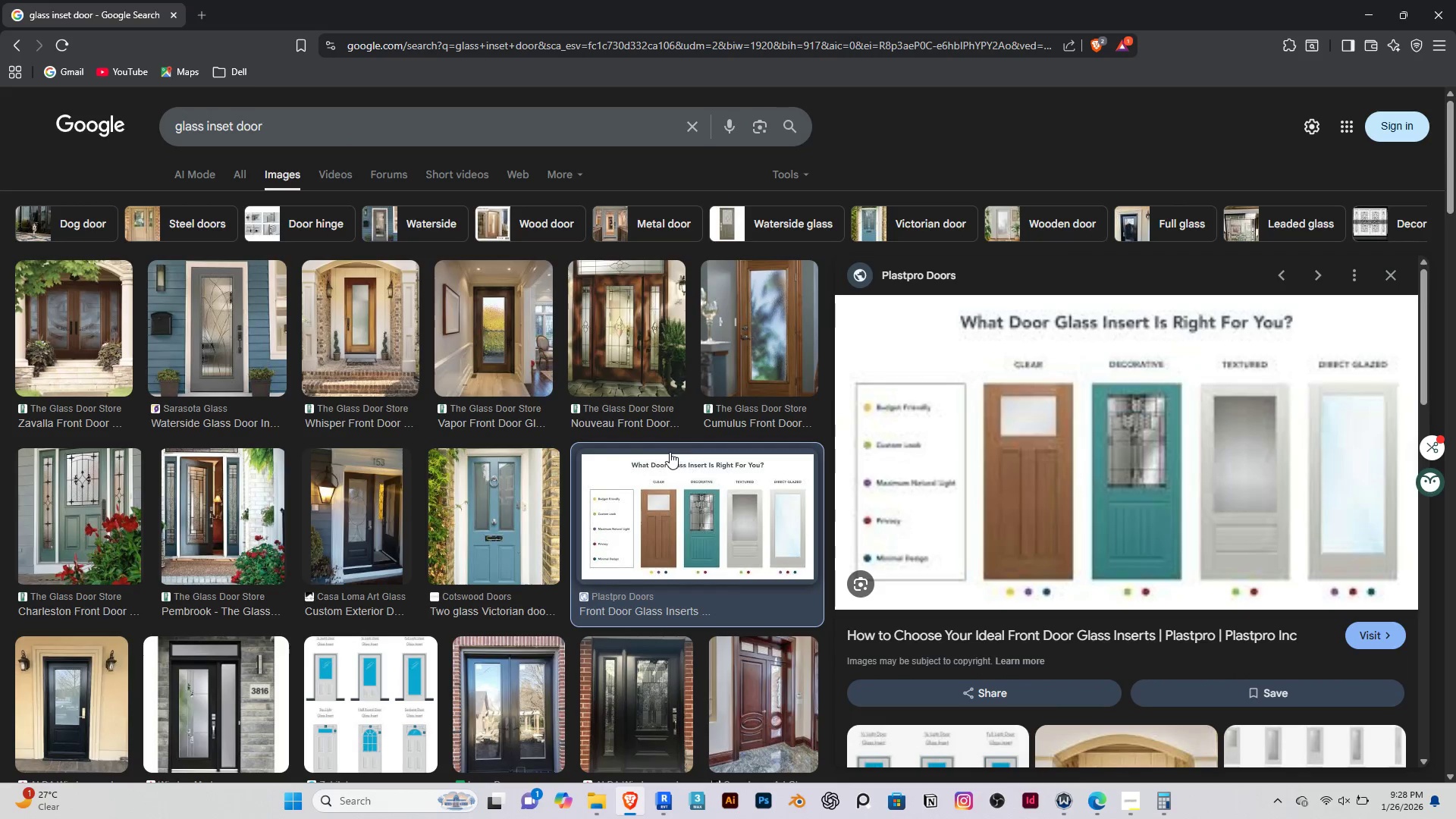 
scroll: coordinate [671, 505], scroll_direction: down, amount: 7.0
 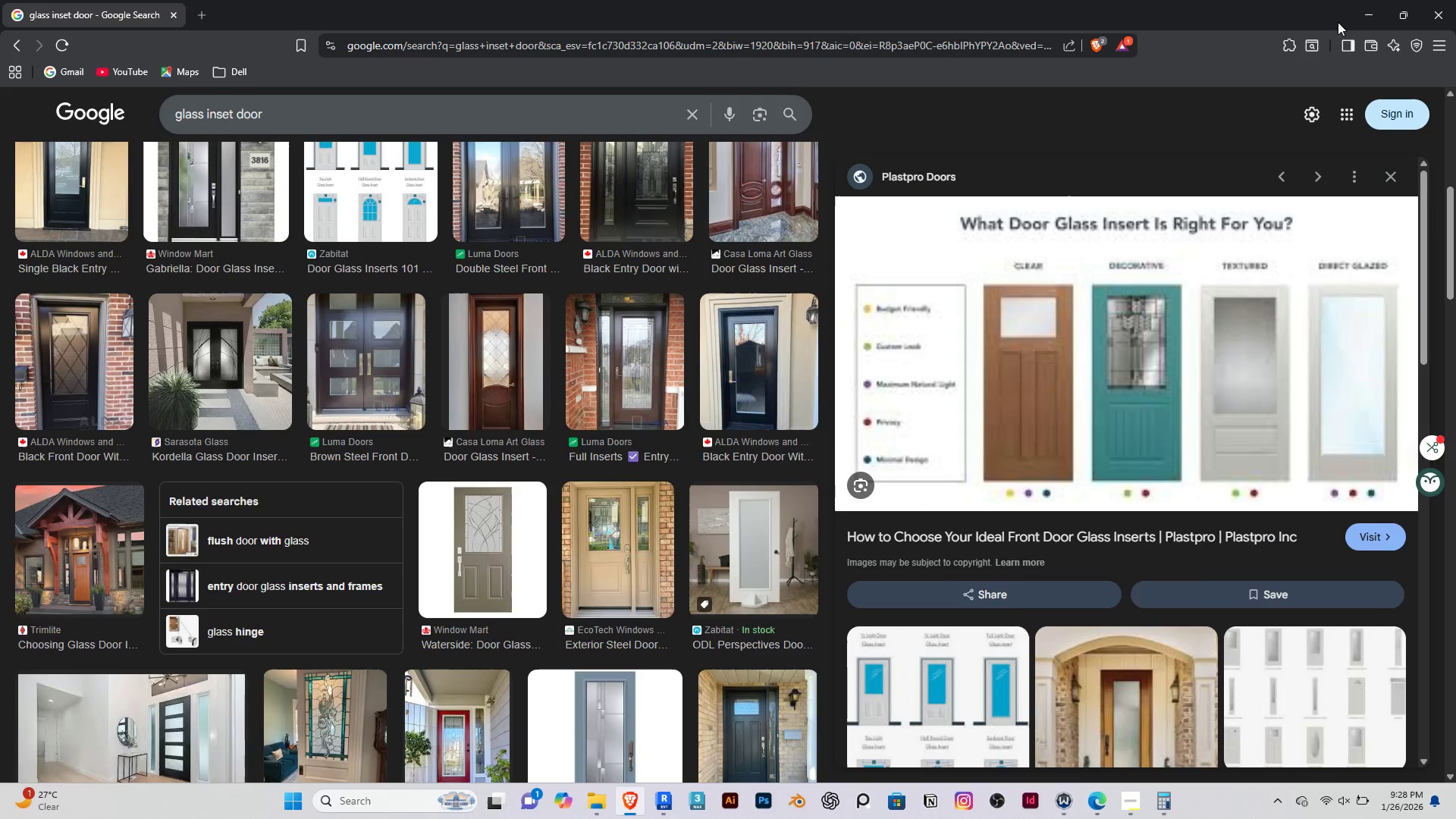 
left_click([1363, 19])